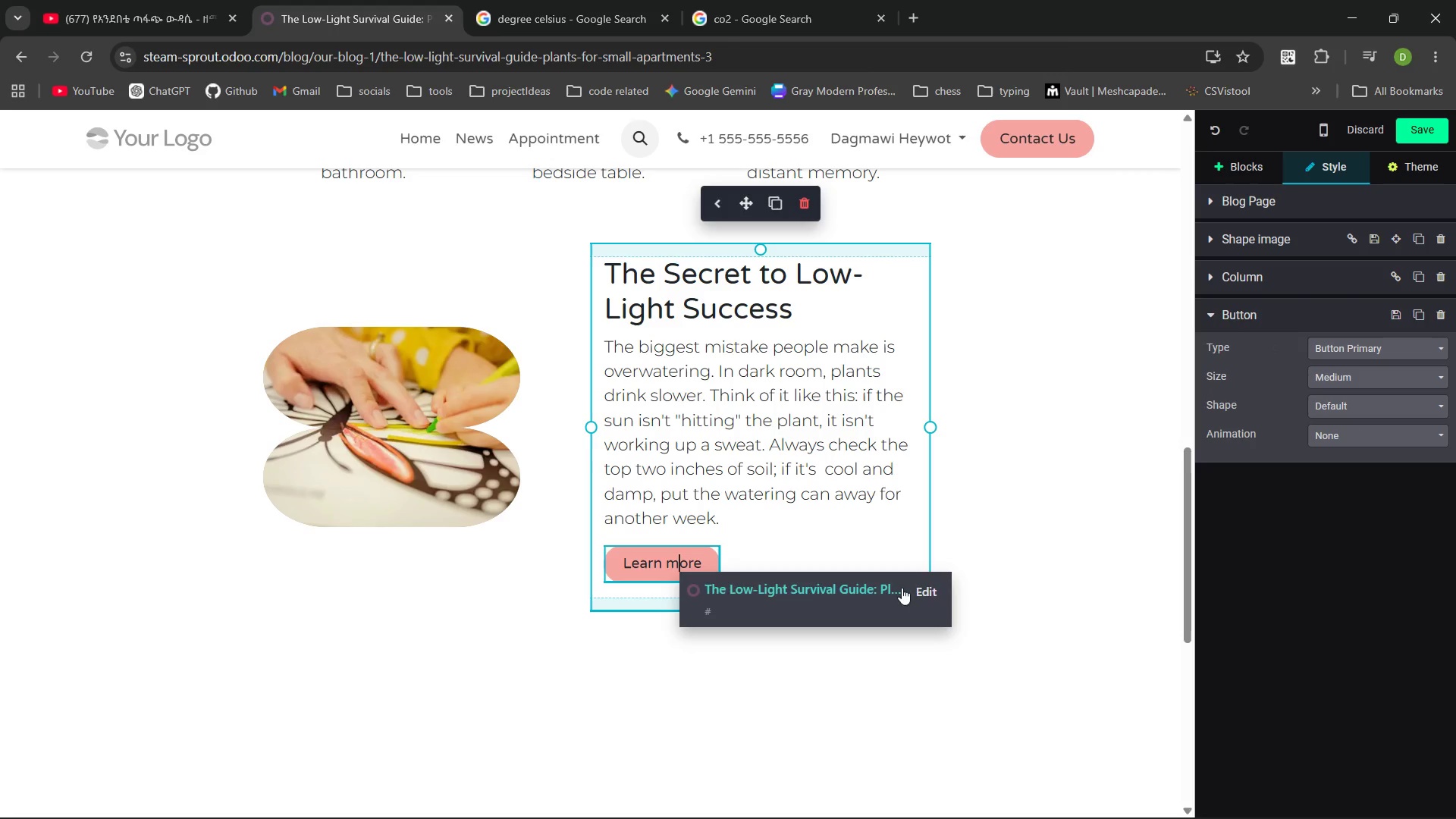 
left_click([926, 588])
 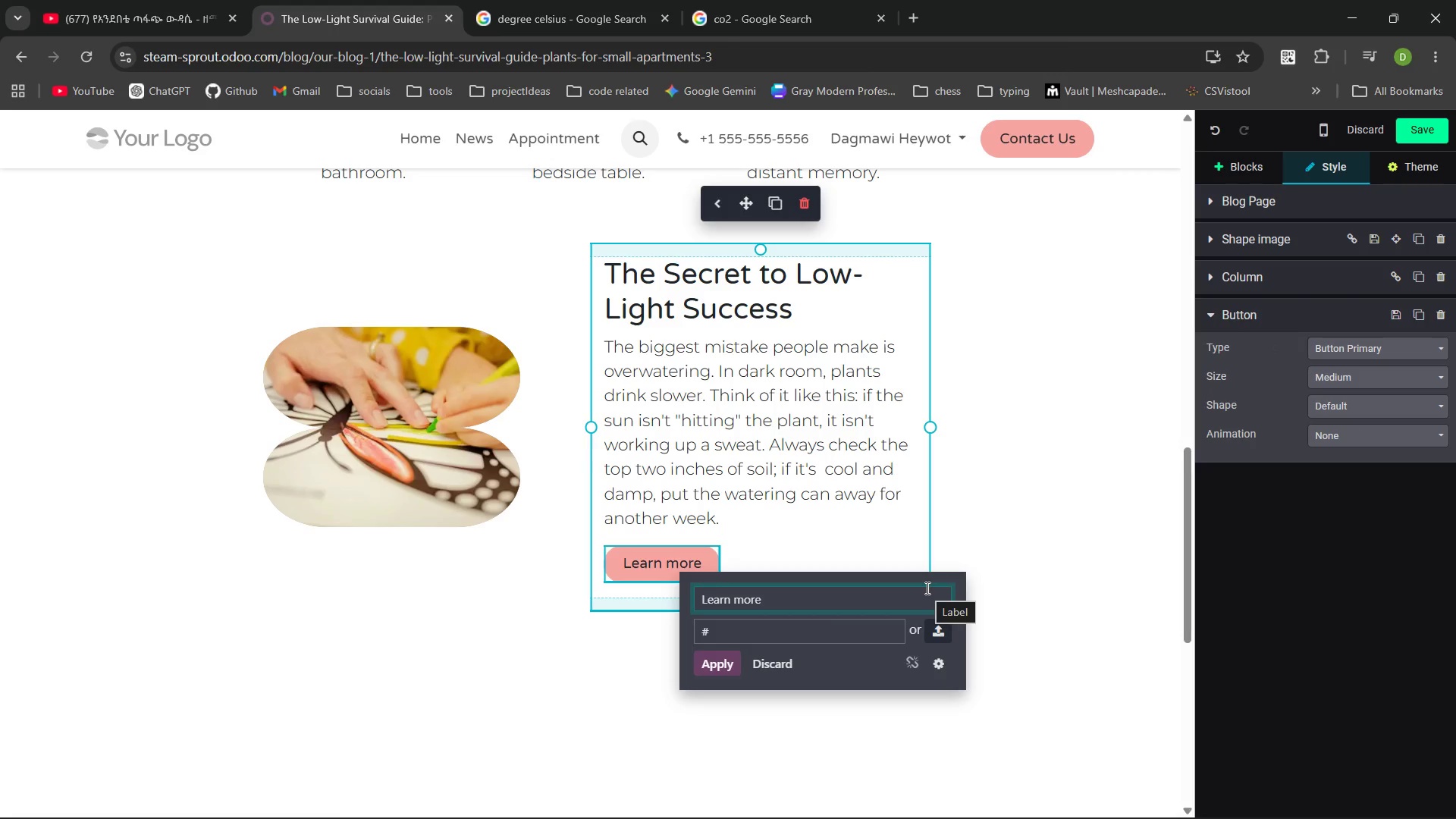 
key(Control+Backspace)
 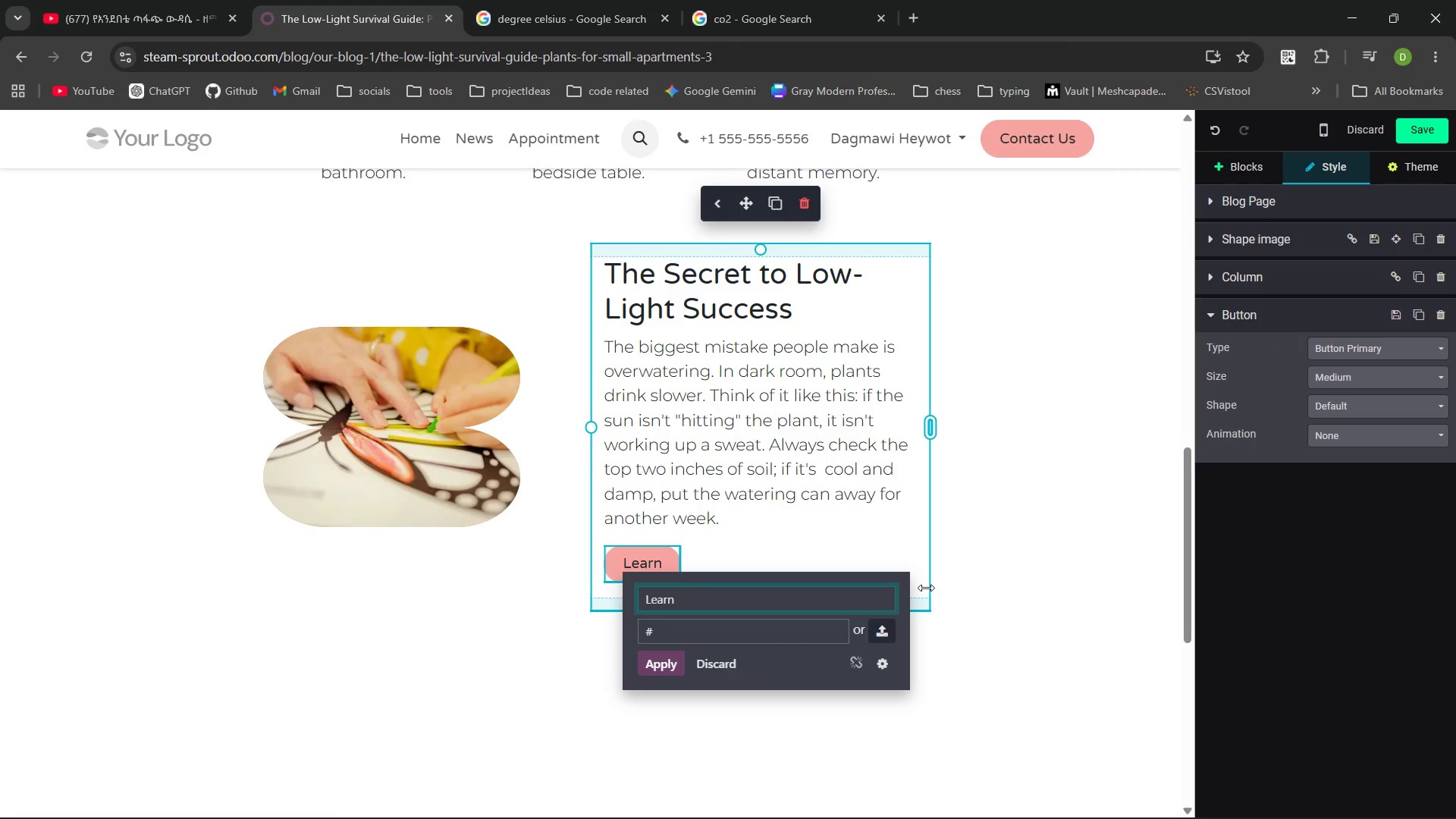 
key(Control+ControlLeft)
 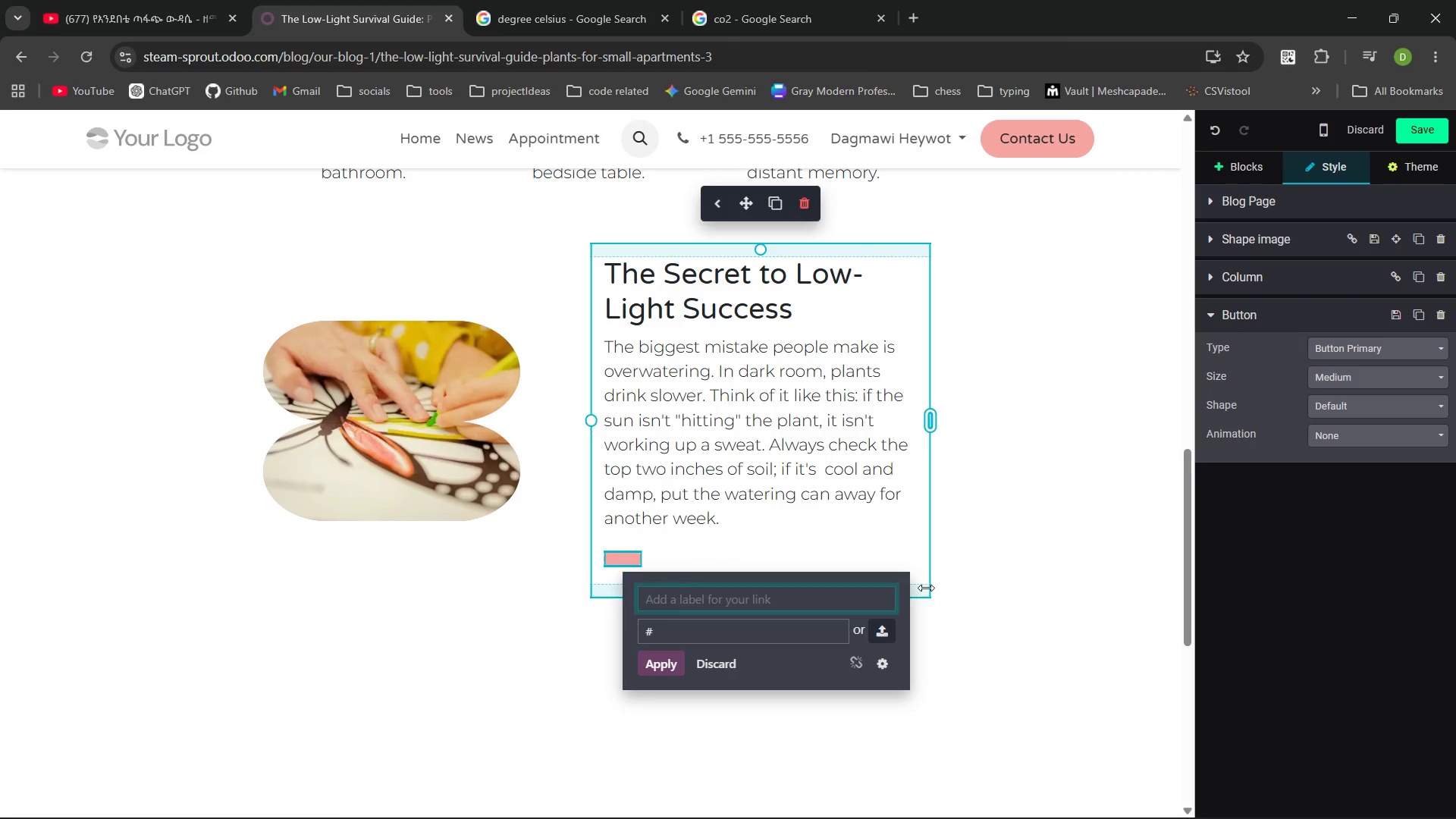 
key(Control+Backspace)